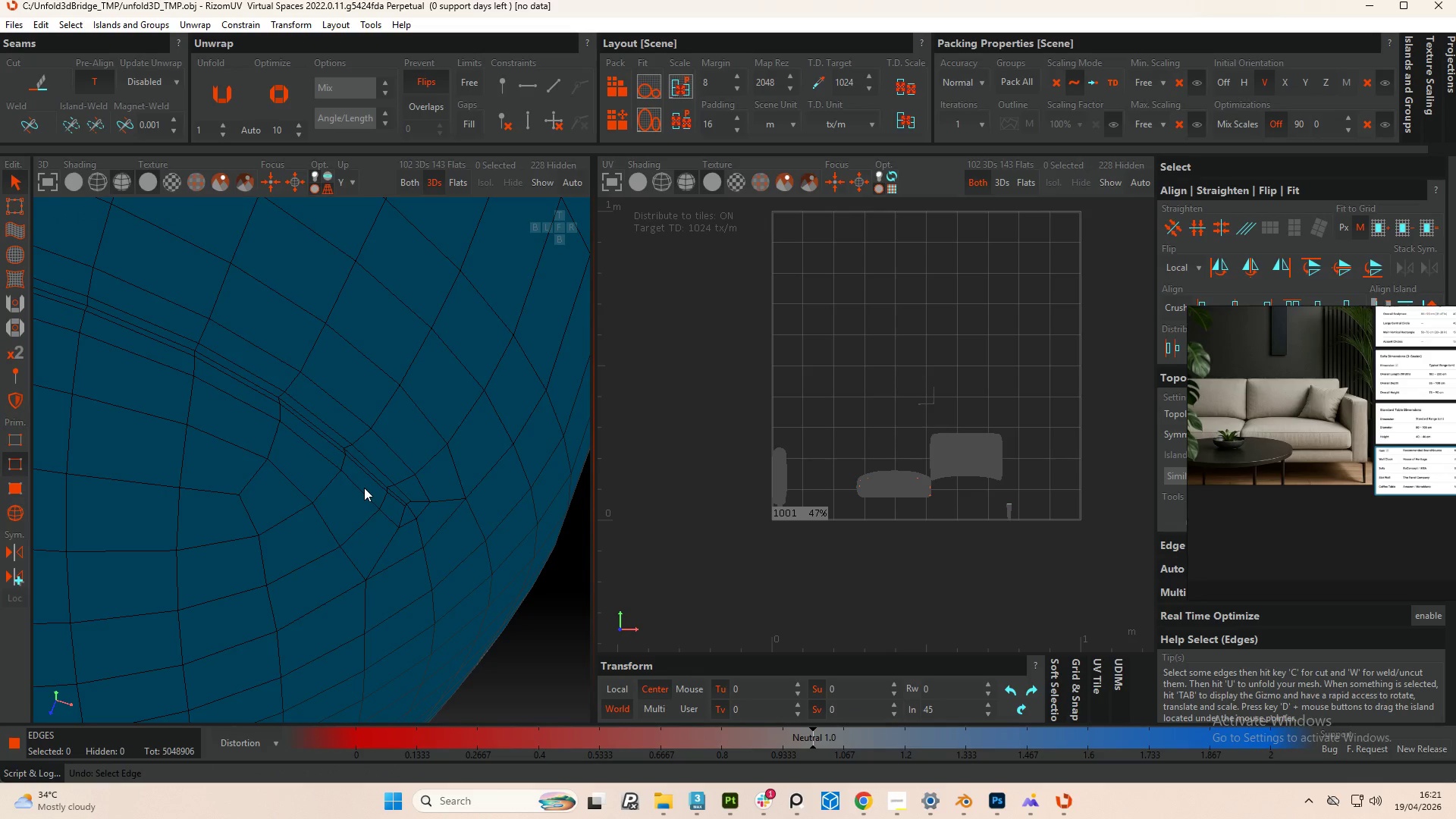 
key(Control+S)
 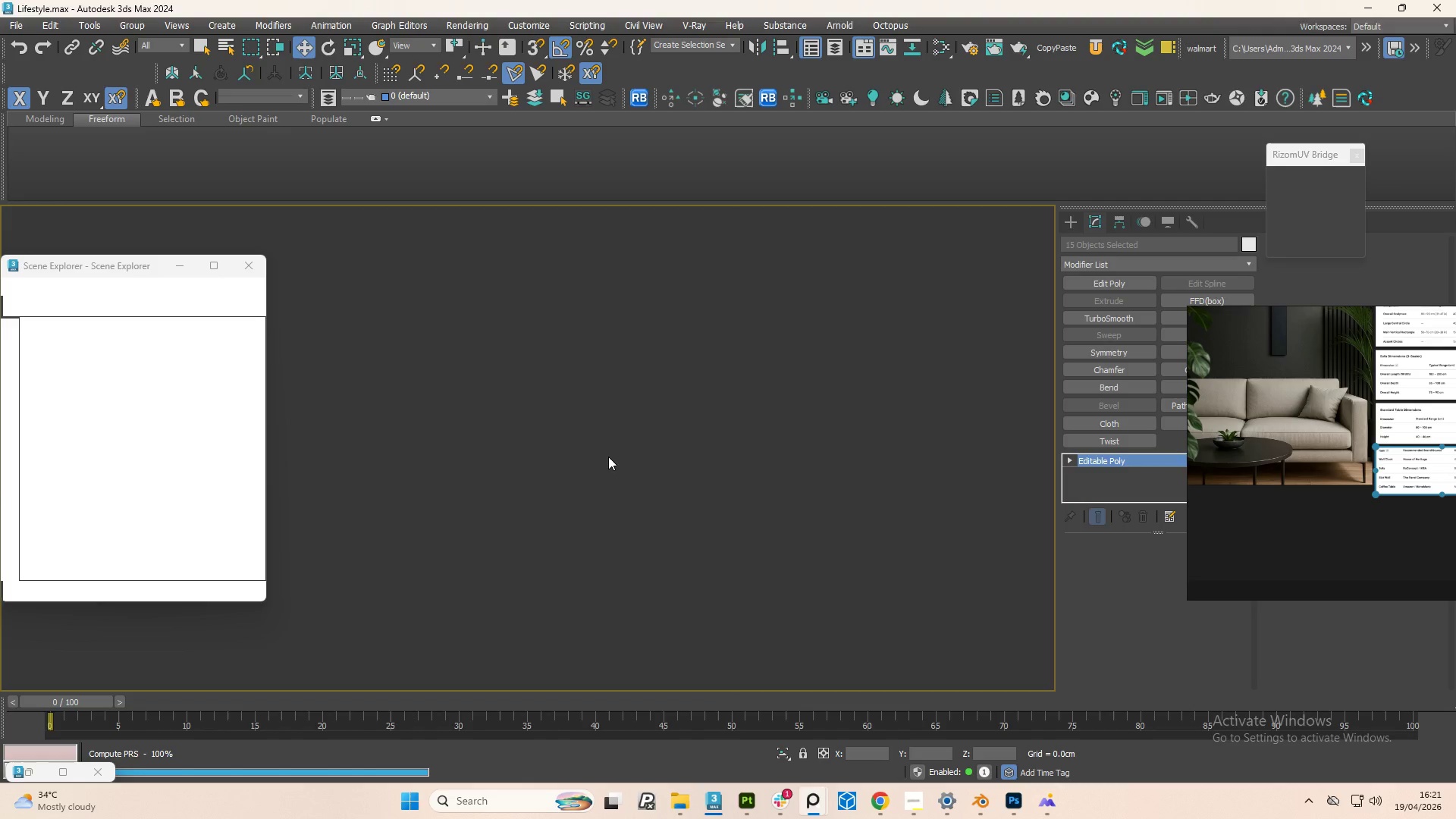 
wait(24.25)
 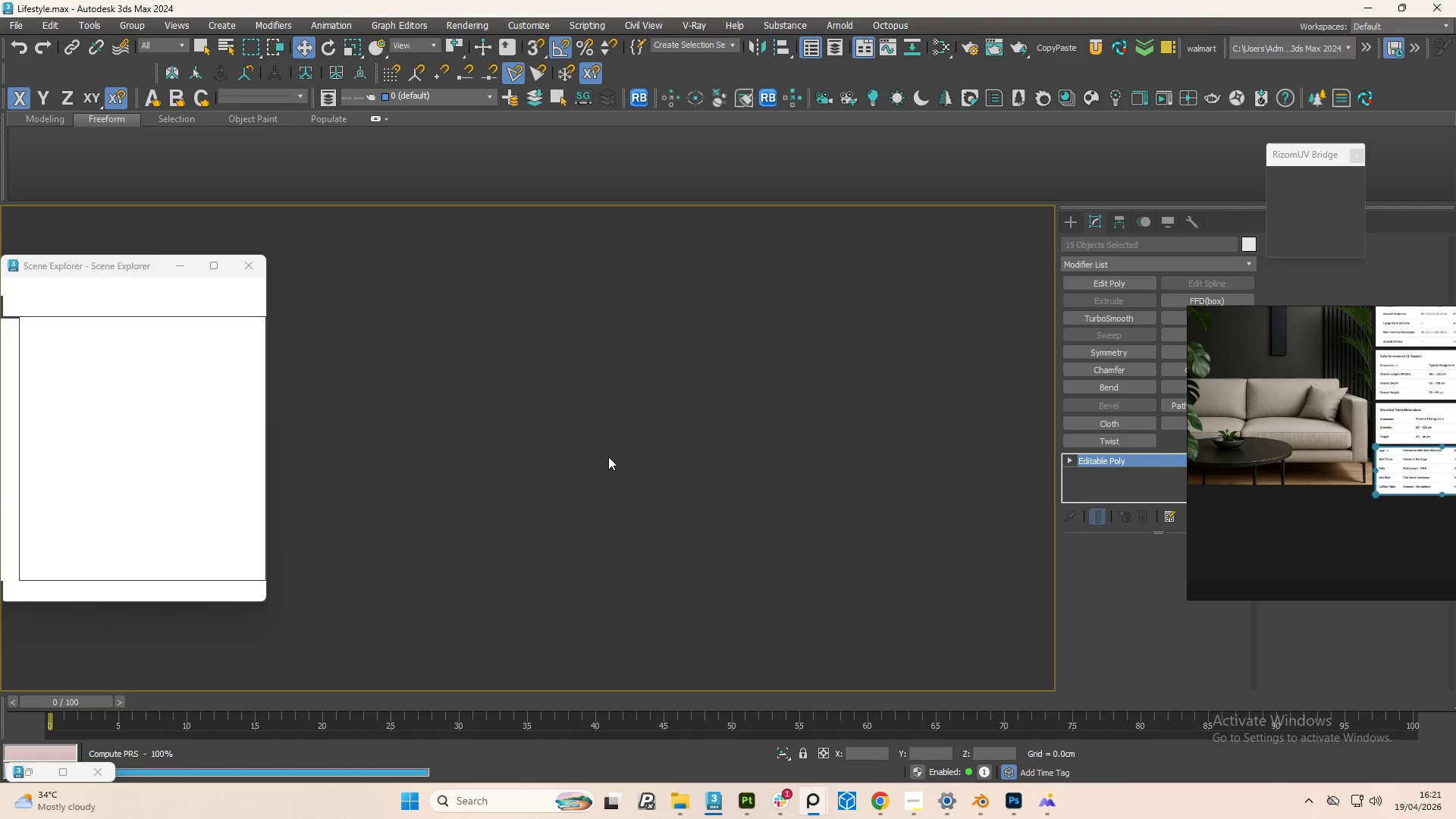 
right_click([576, 492])
 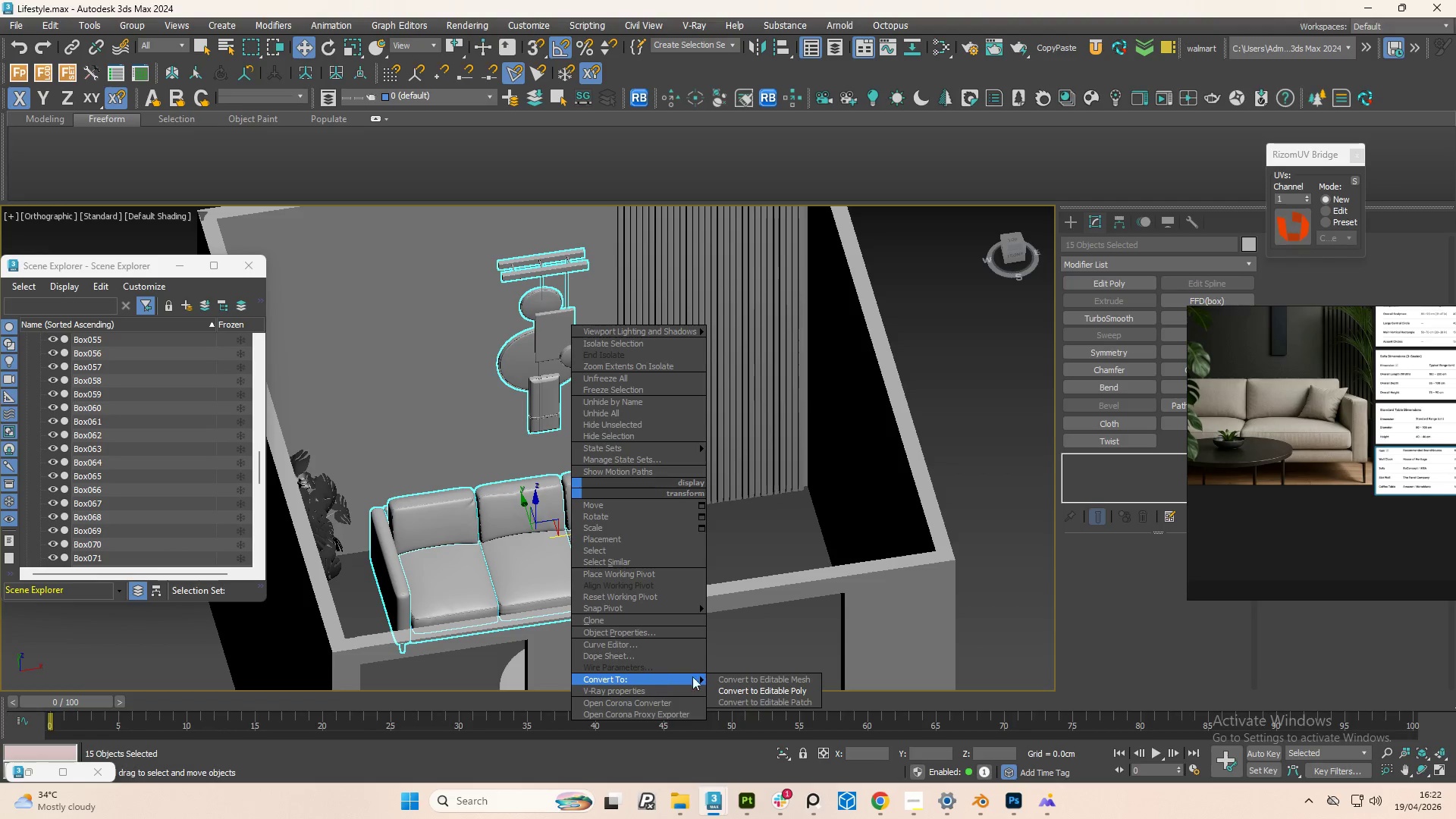 
left_click([754, 689])
 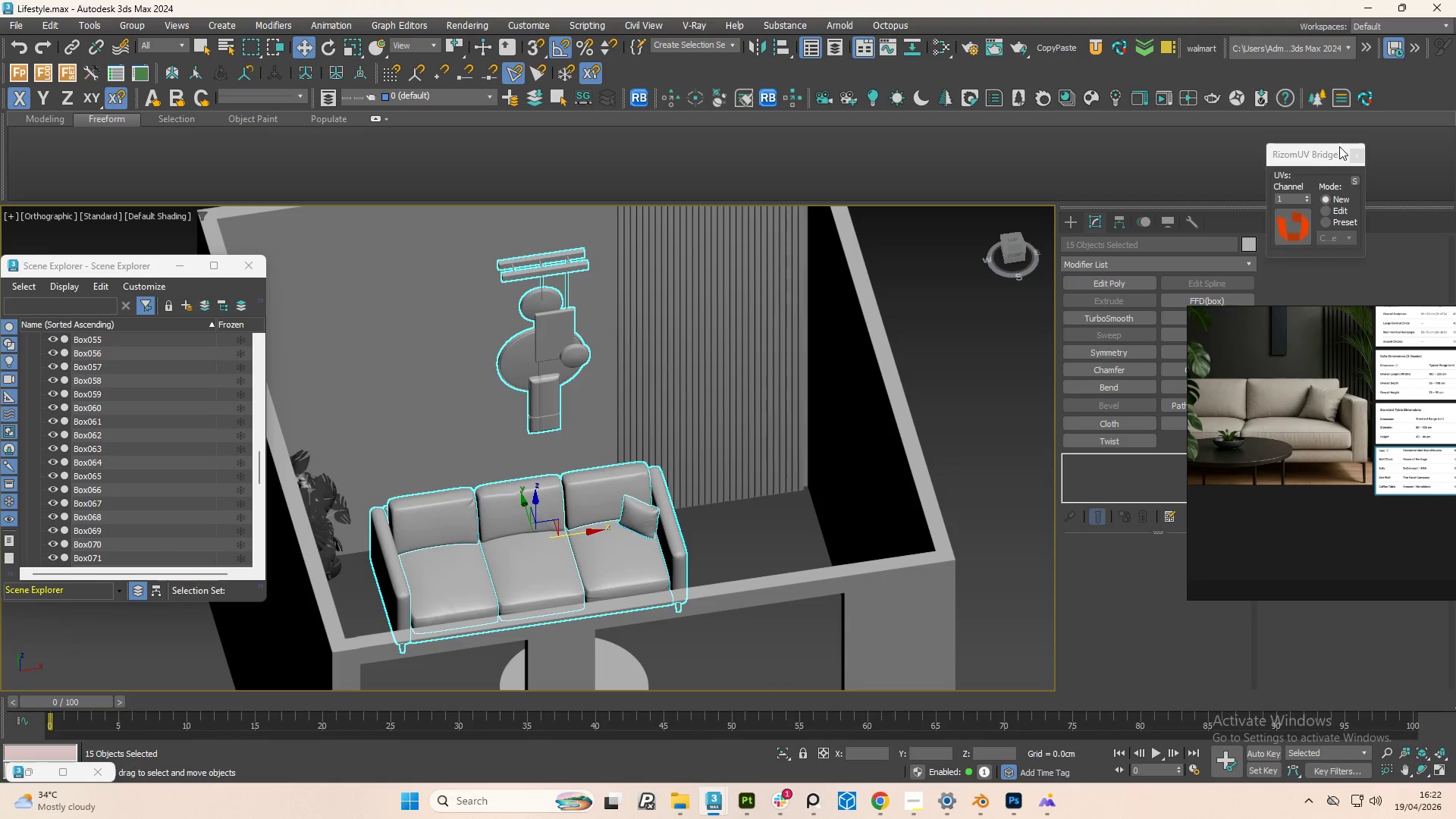 
left_click_drag(start_coordinate=[1319, 158], to_coordinate=[983, 56])
 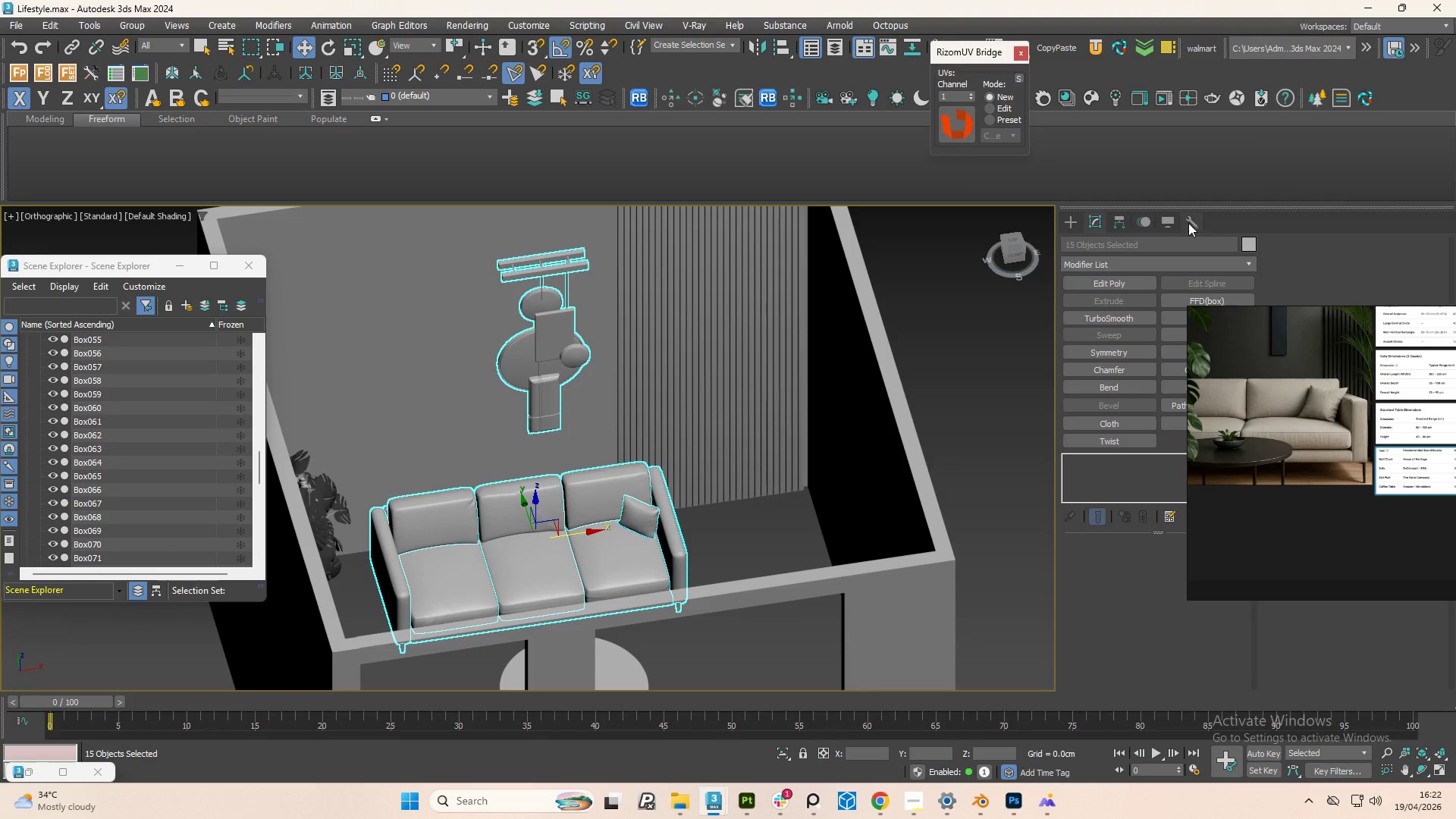 
left_click([1191, 224])
 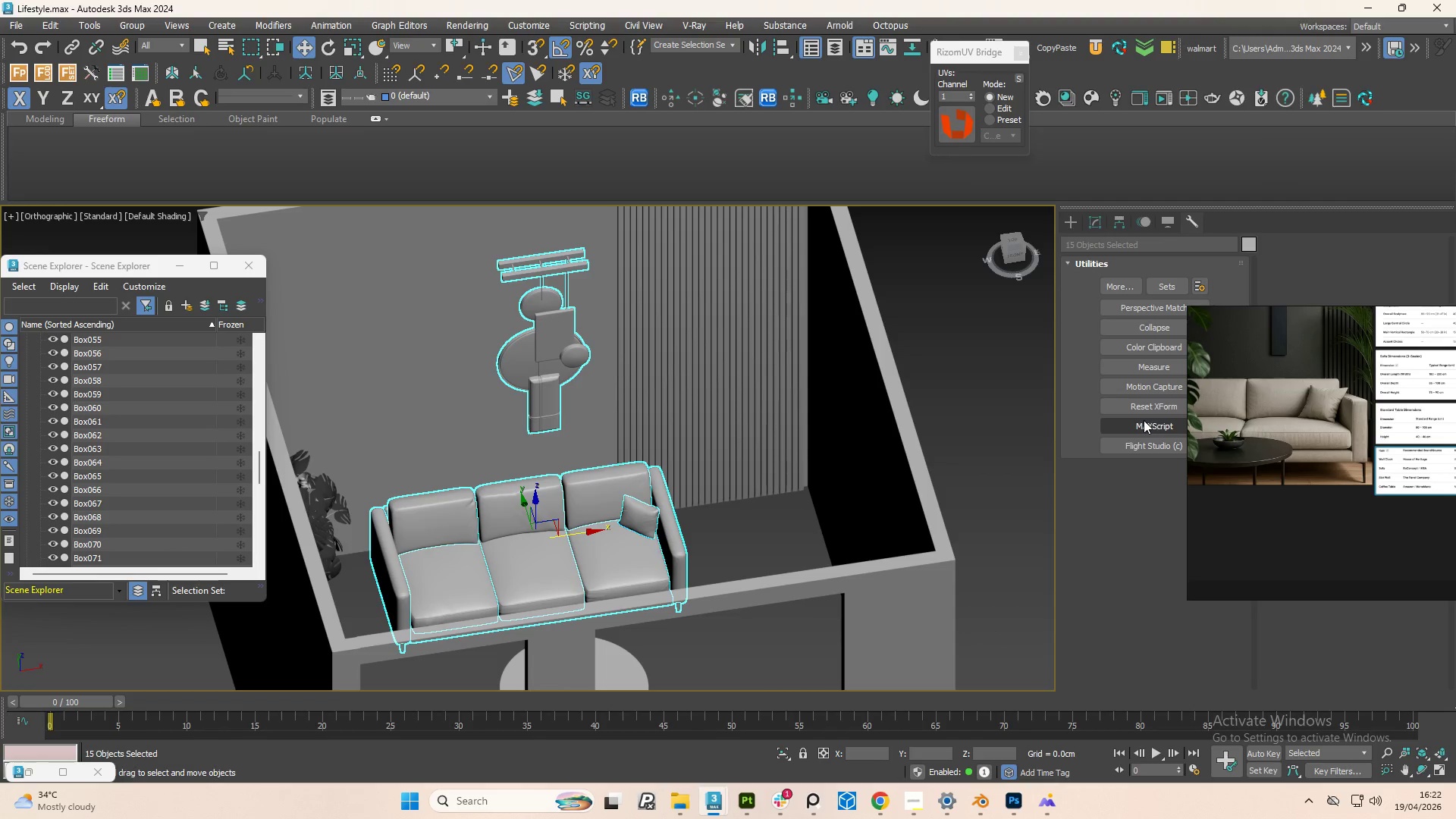 
left_click([1130, 411])
 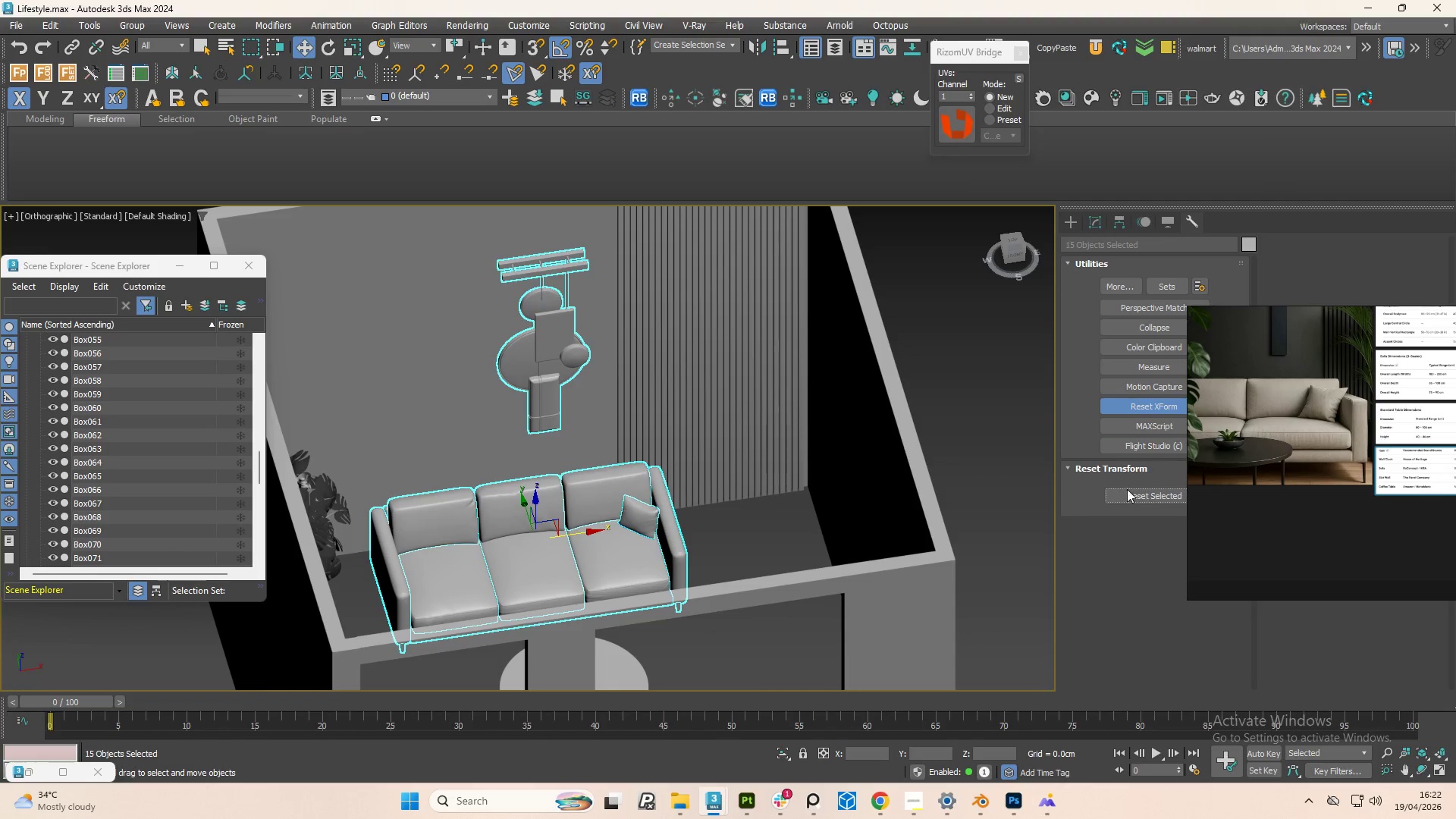 
left_click([1128, 497])
 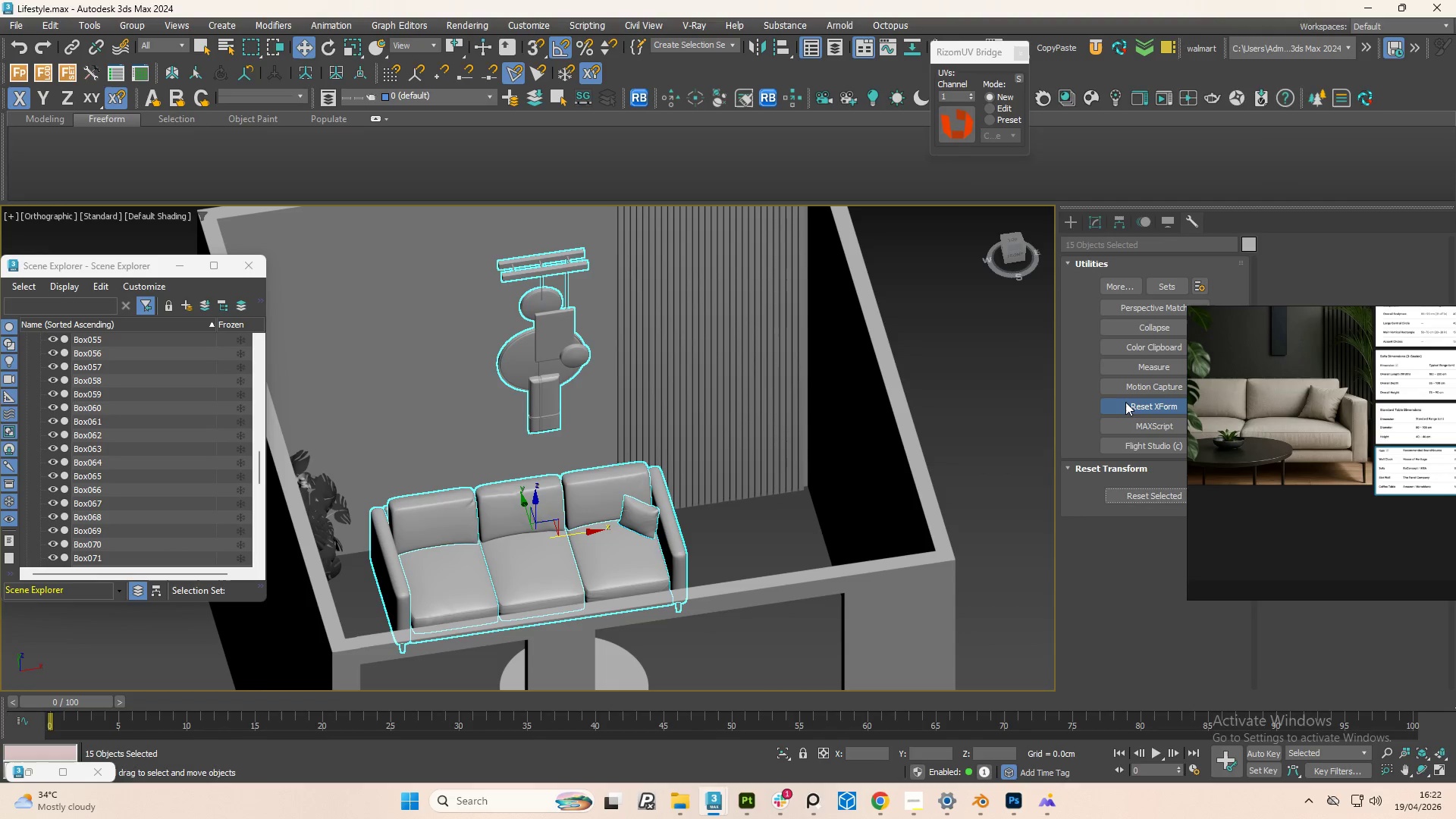 
left_click([1128, 402])
 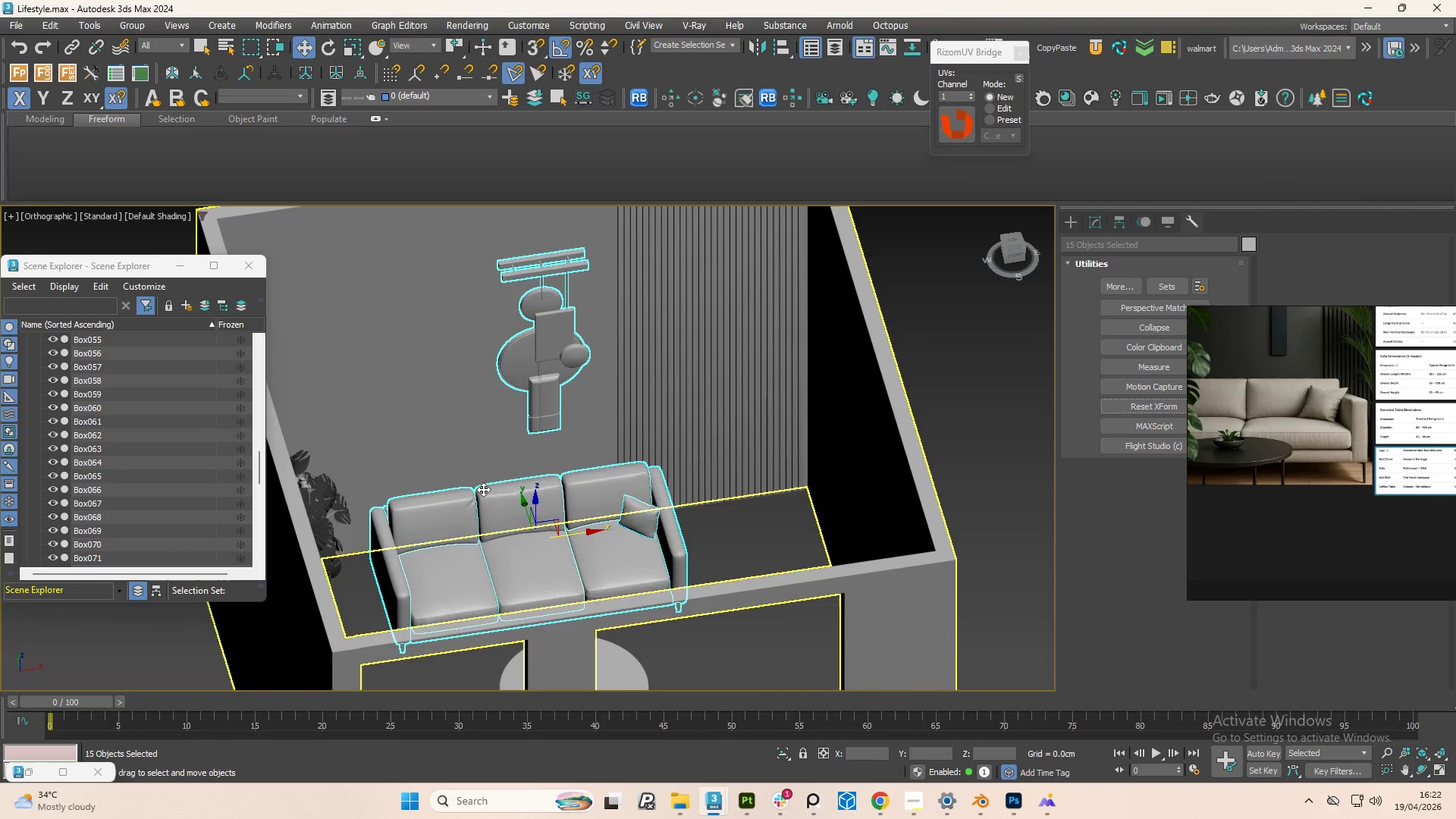 
right_click([483, 493])
 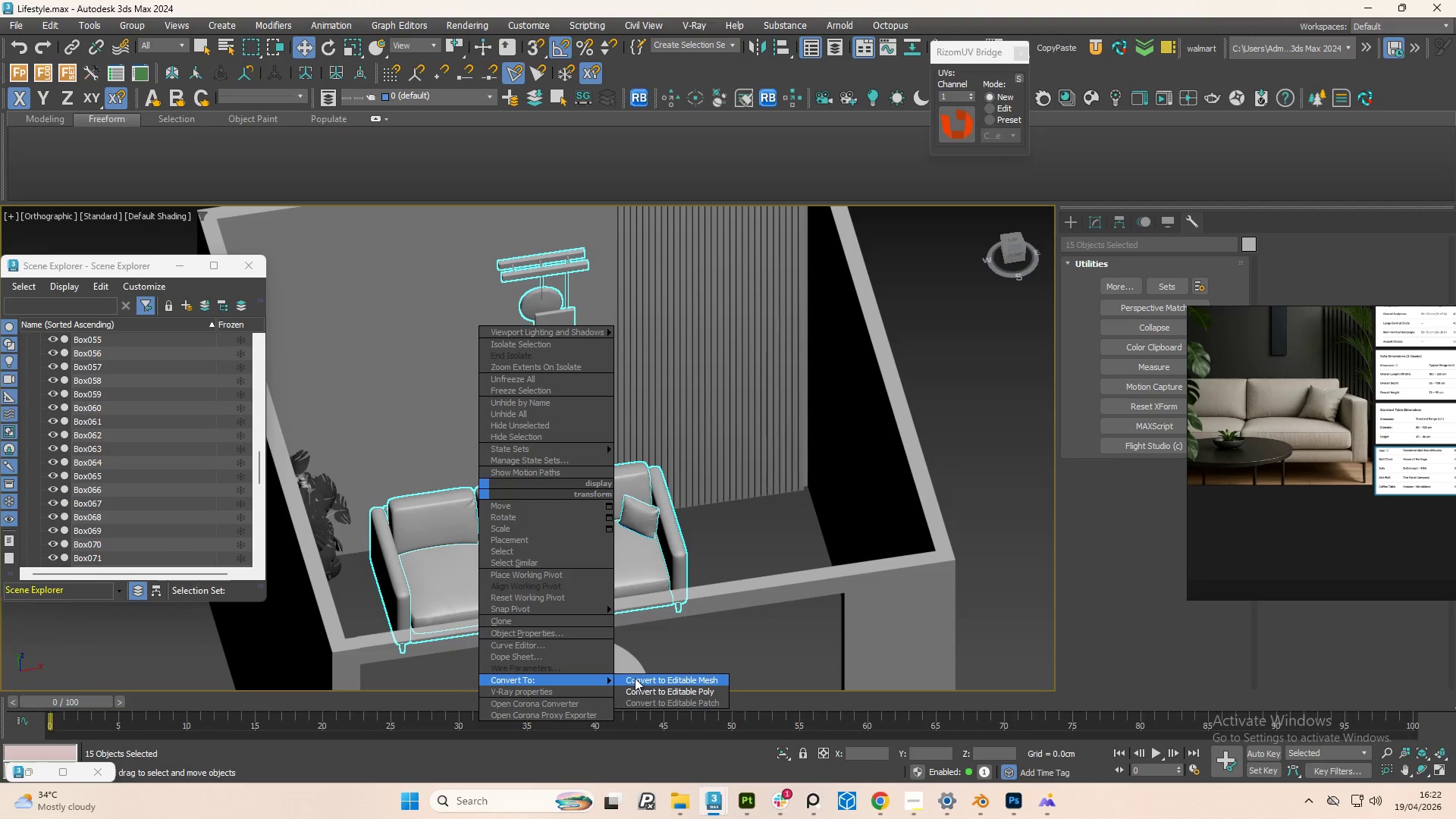 
left_click([661, 689])
 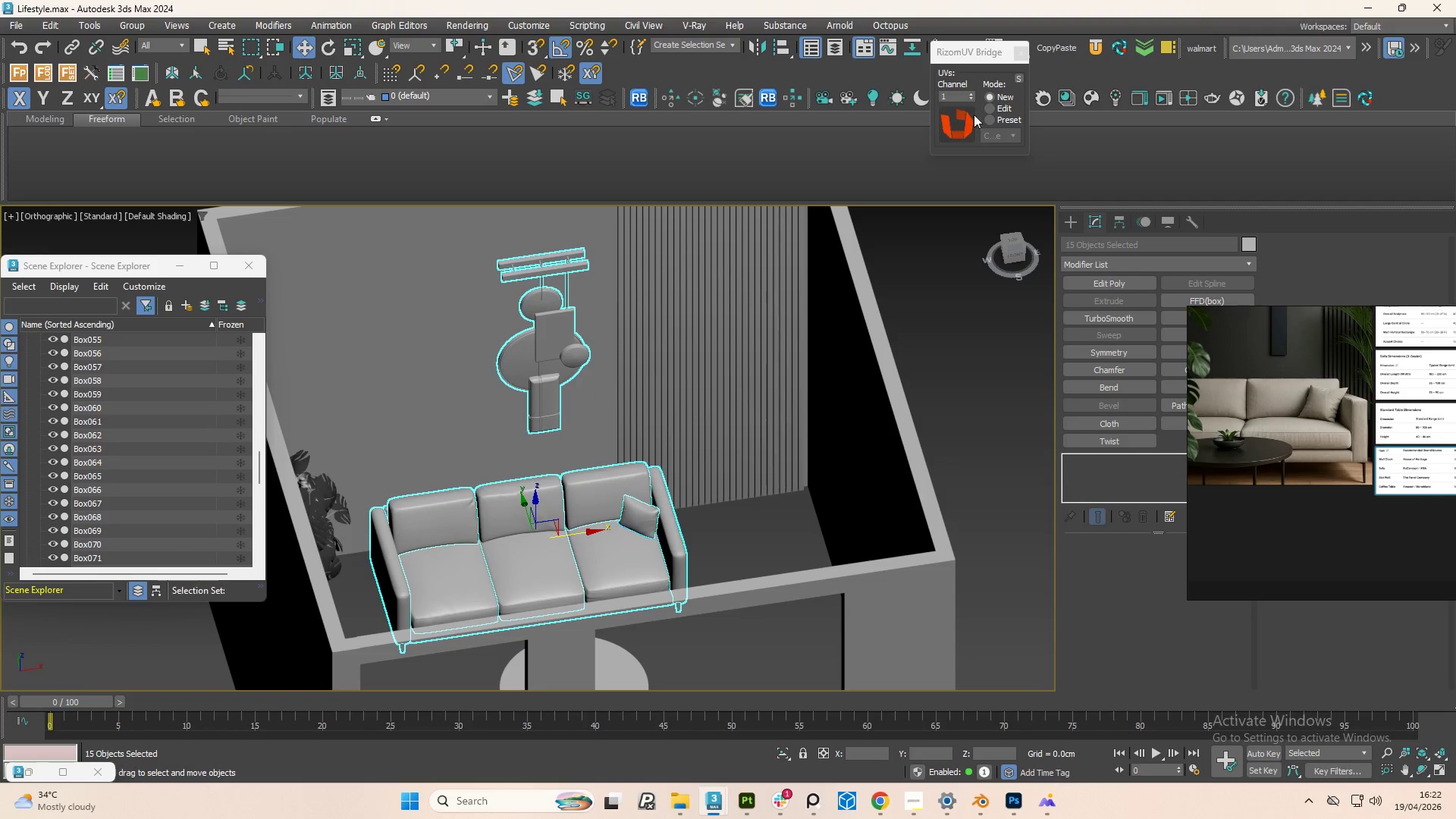 
left_click([995, 111])
 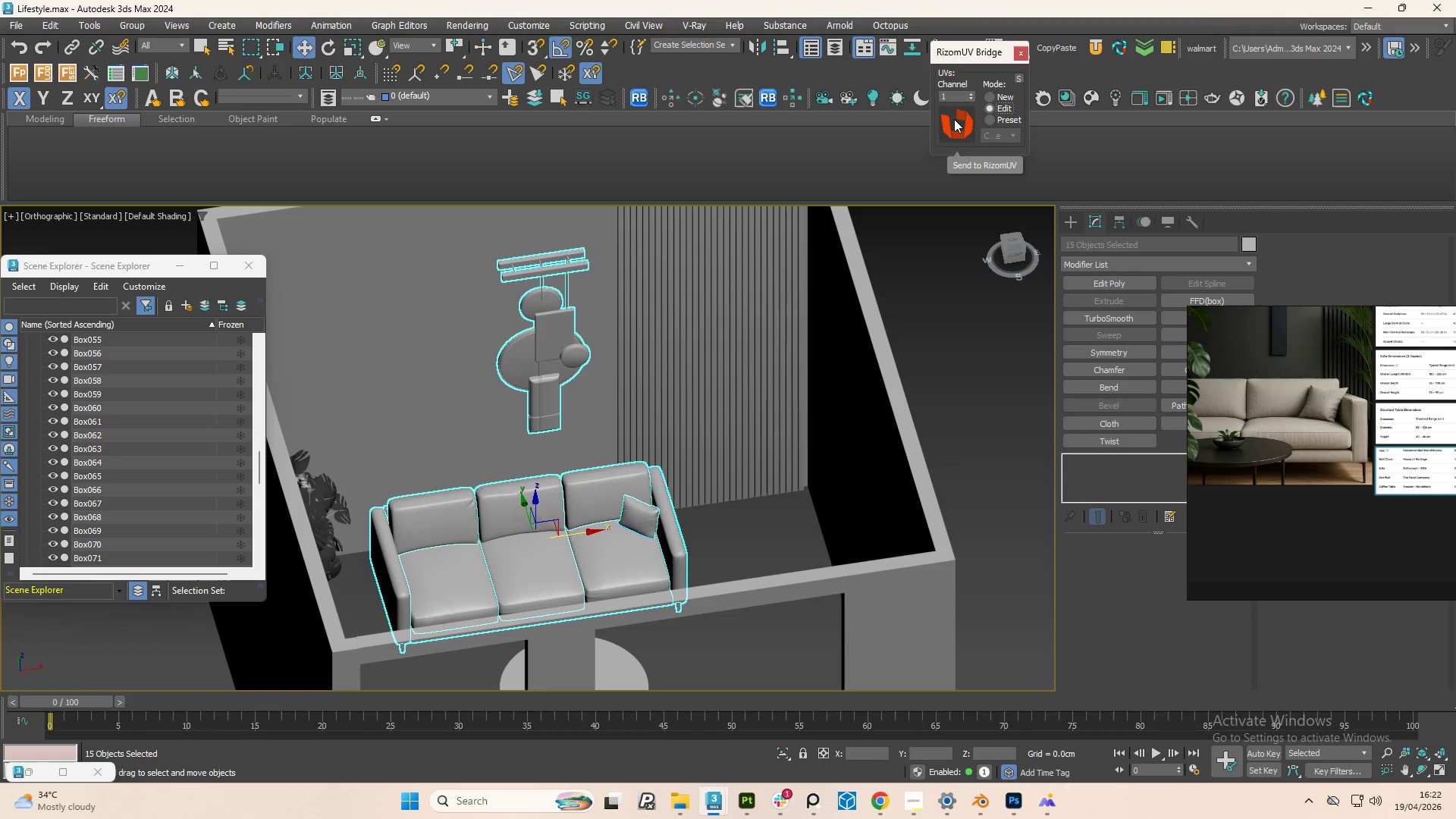 
left_click([954, 119])
 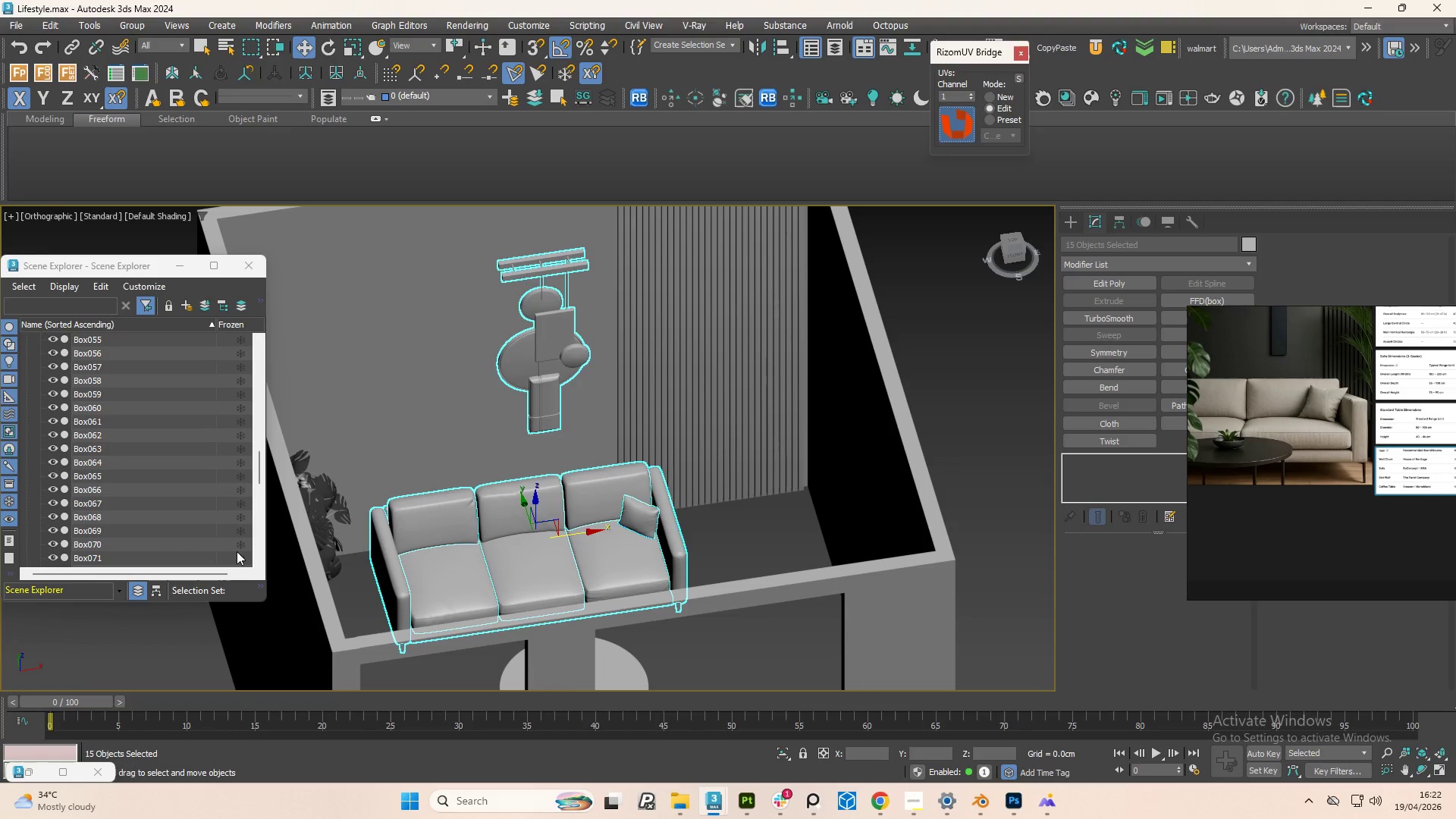 
wait(16.86)
 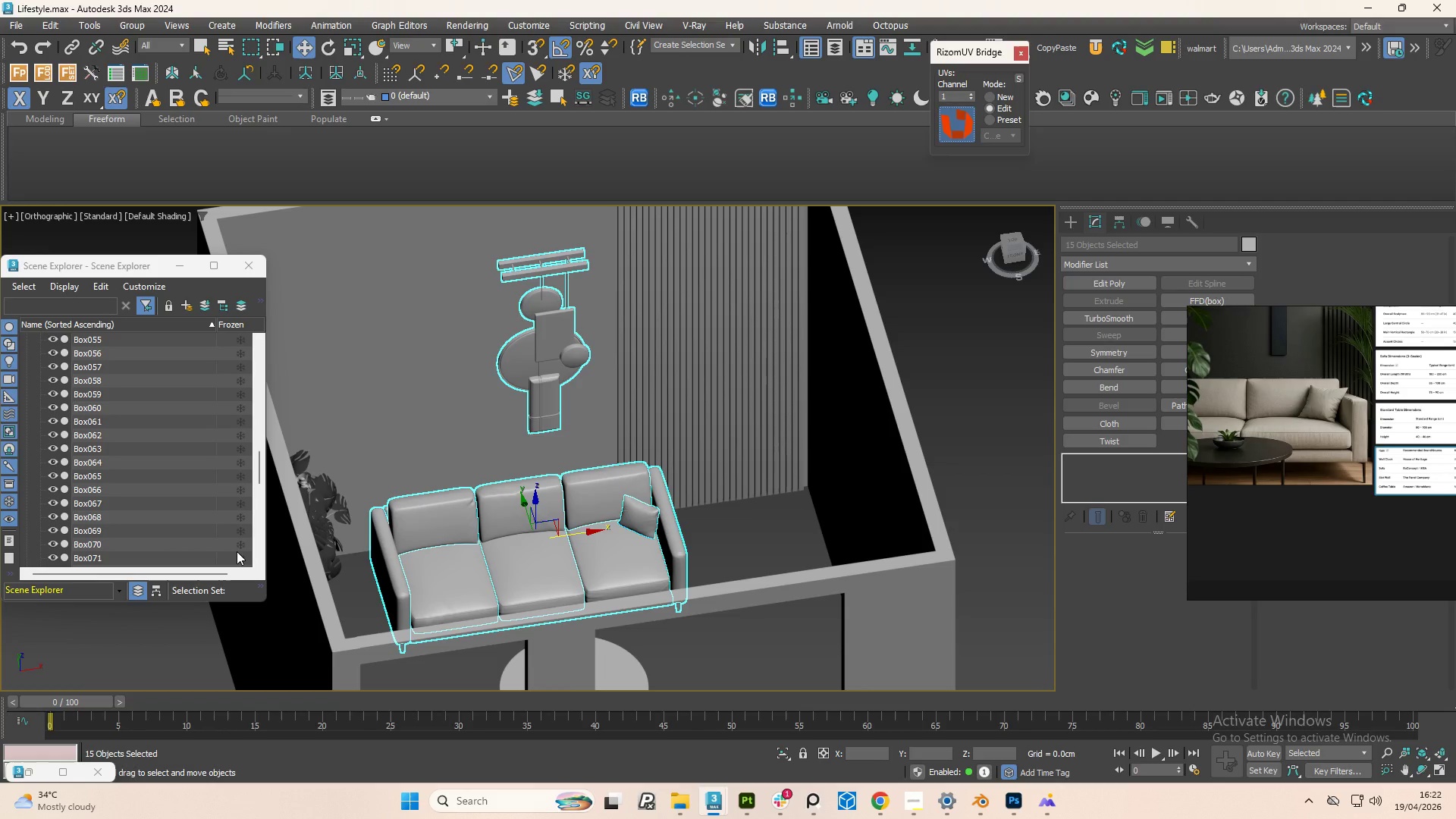 
left_click([914, 807])
 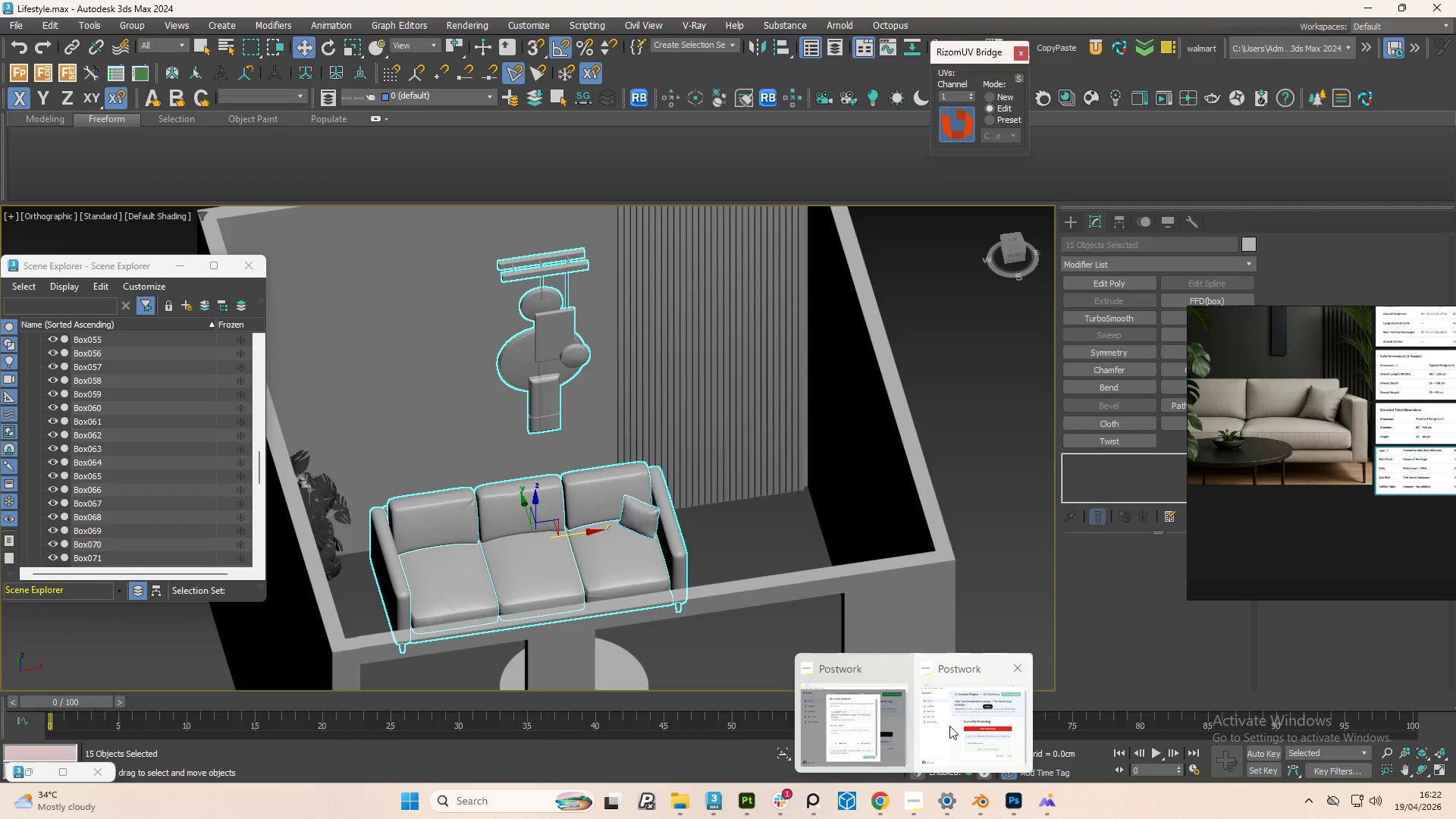 
left_click([949, 726])